 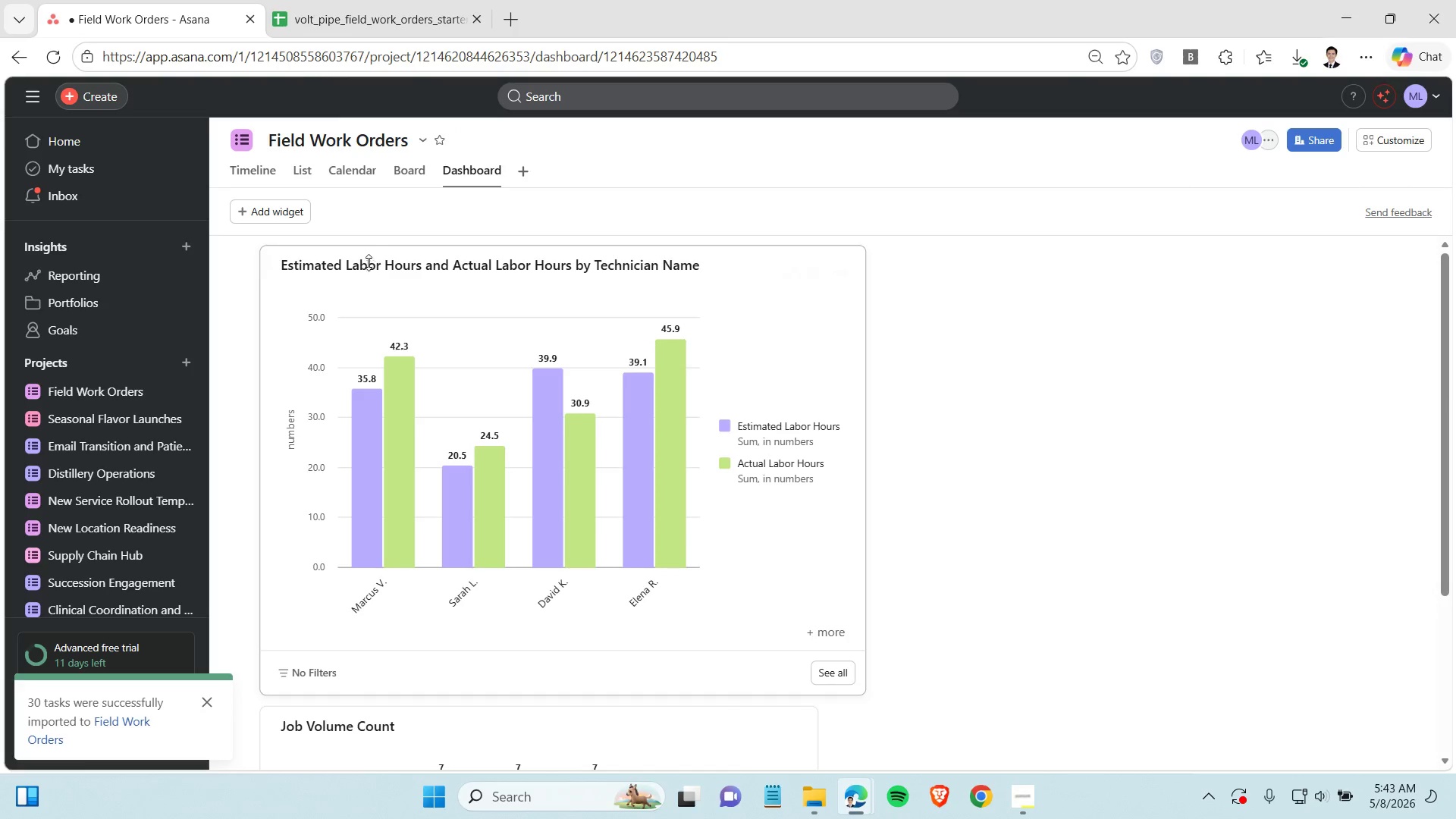 
left_click([372, 268])
 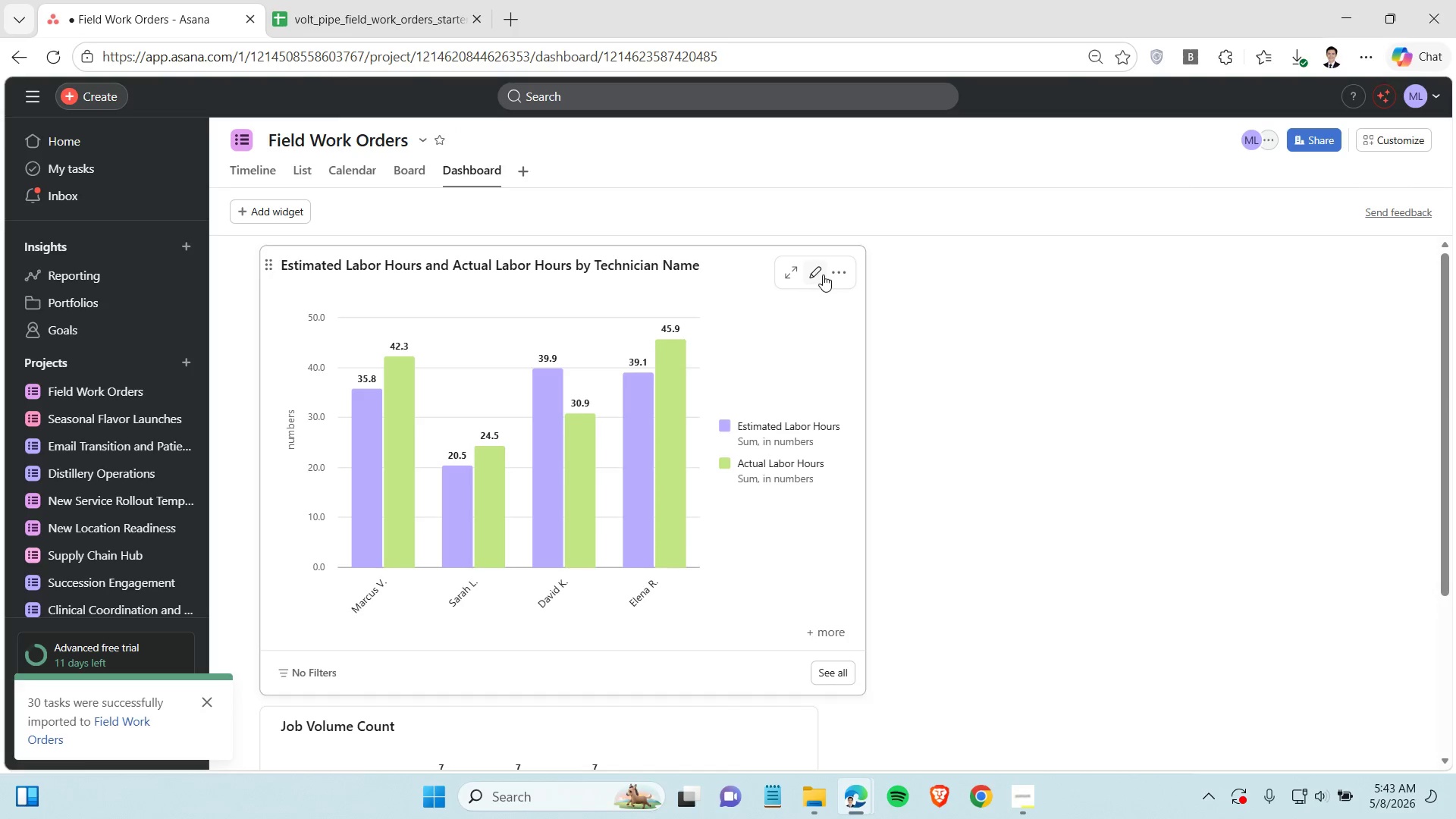 
left_click([821, 274])
 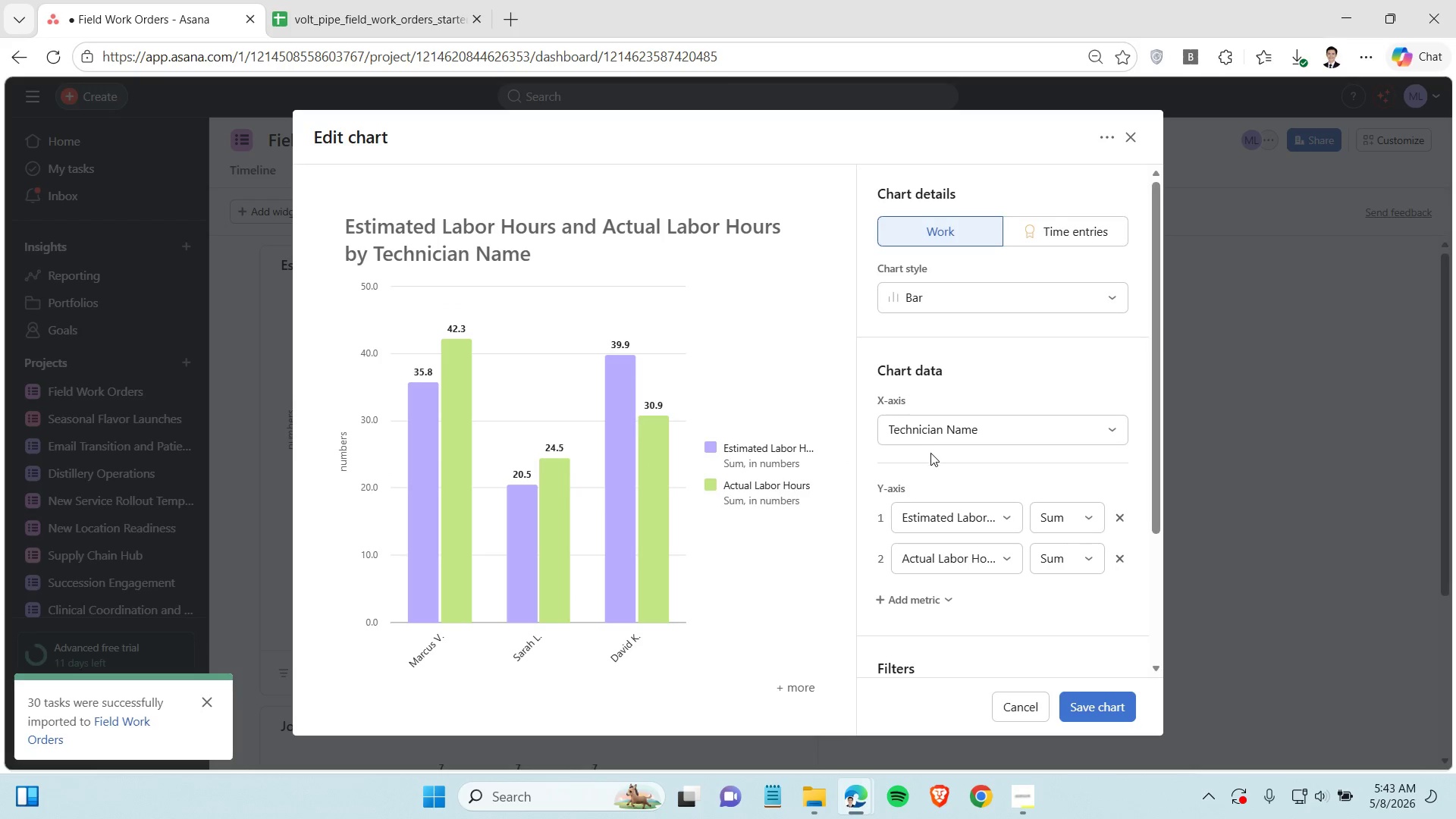 
left_click([461, 243])
 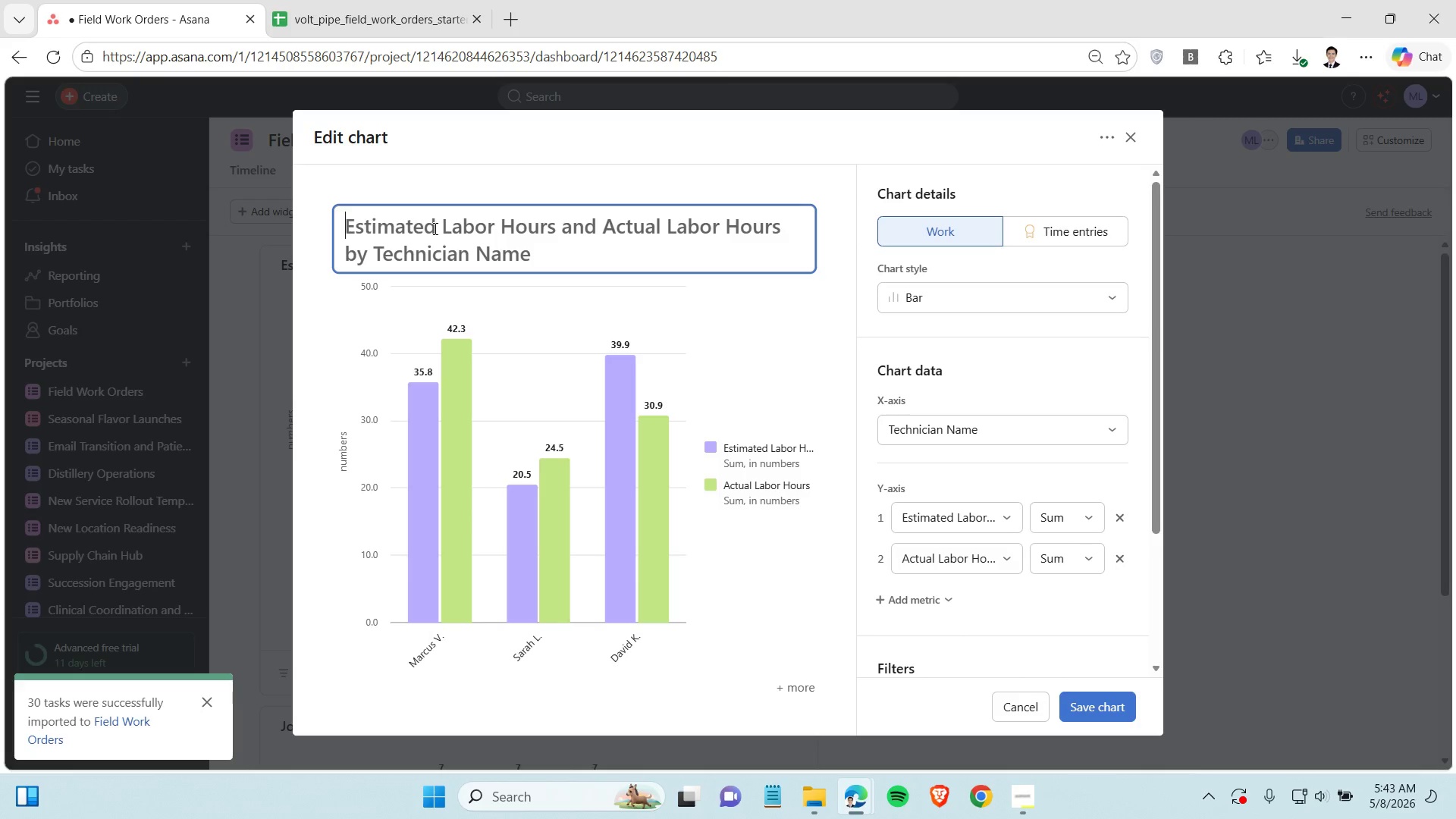 
type(Total Estimated)